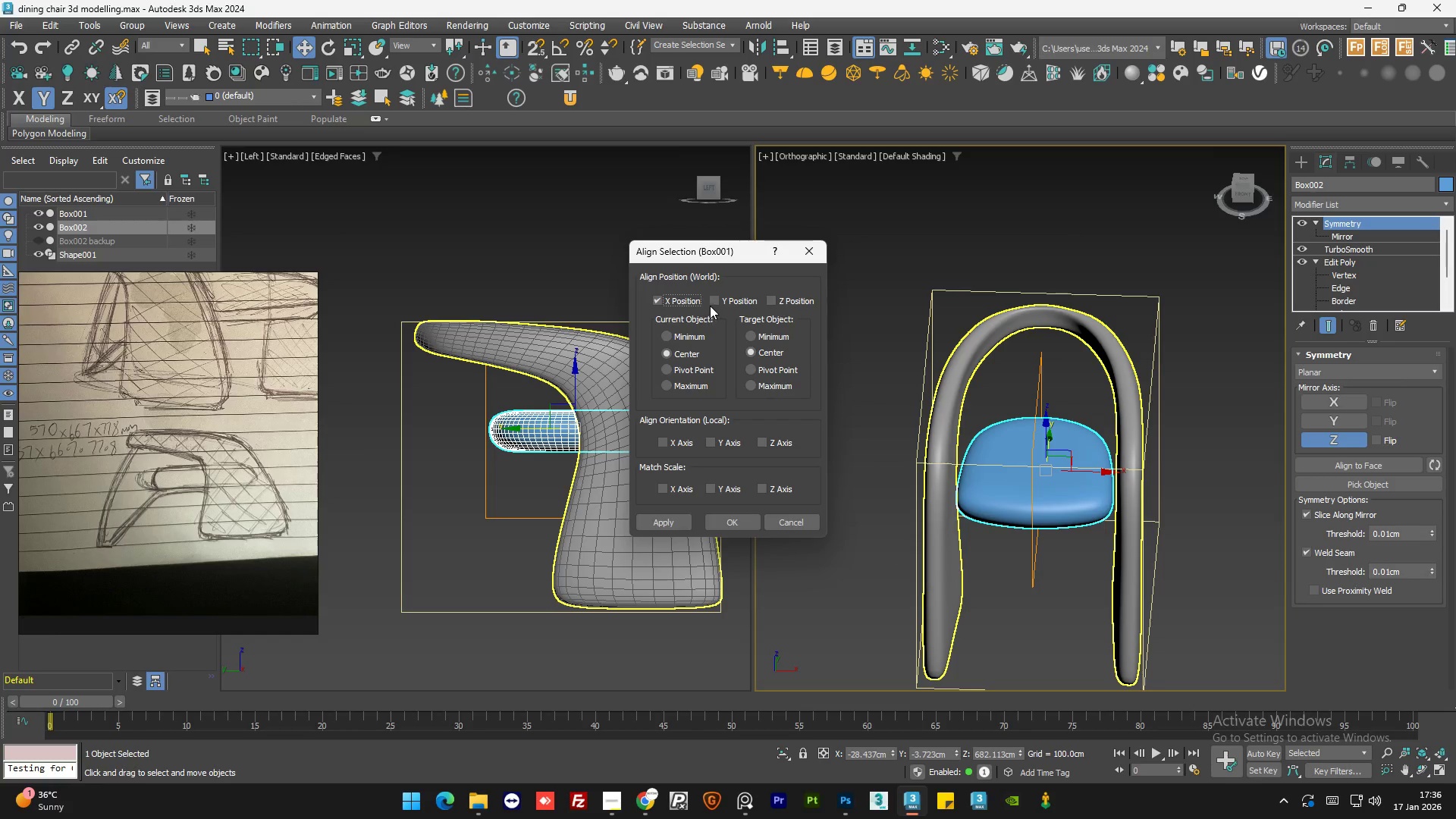 
left_click([711, 305])
 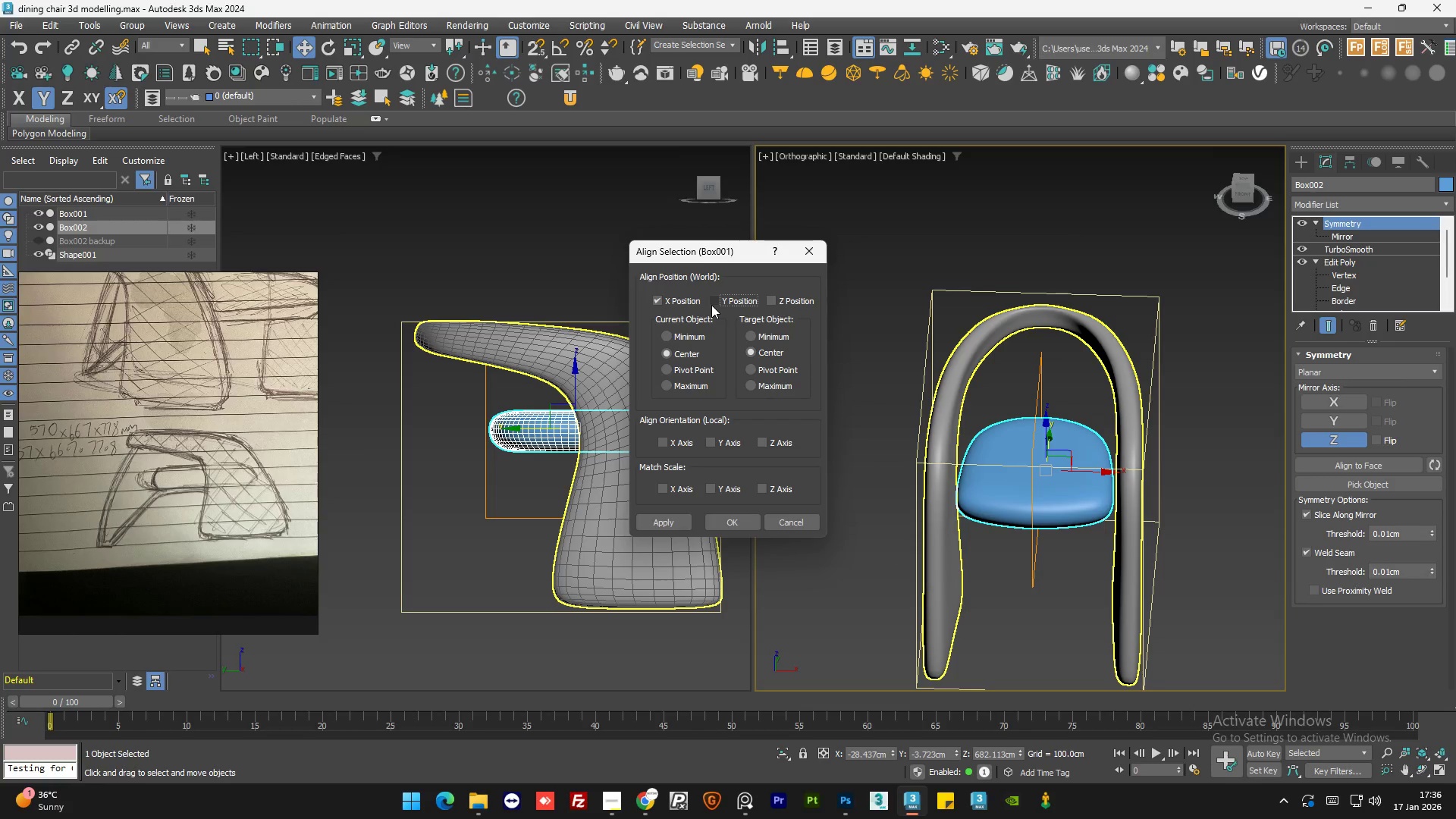 
double_click([711, 305])
 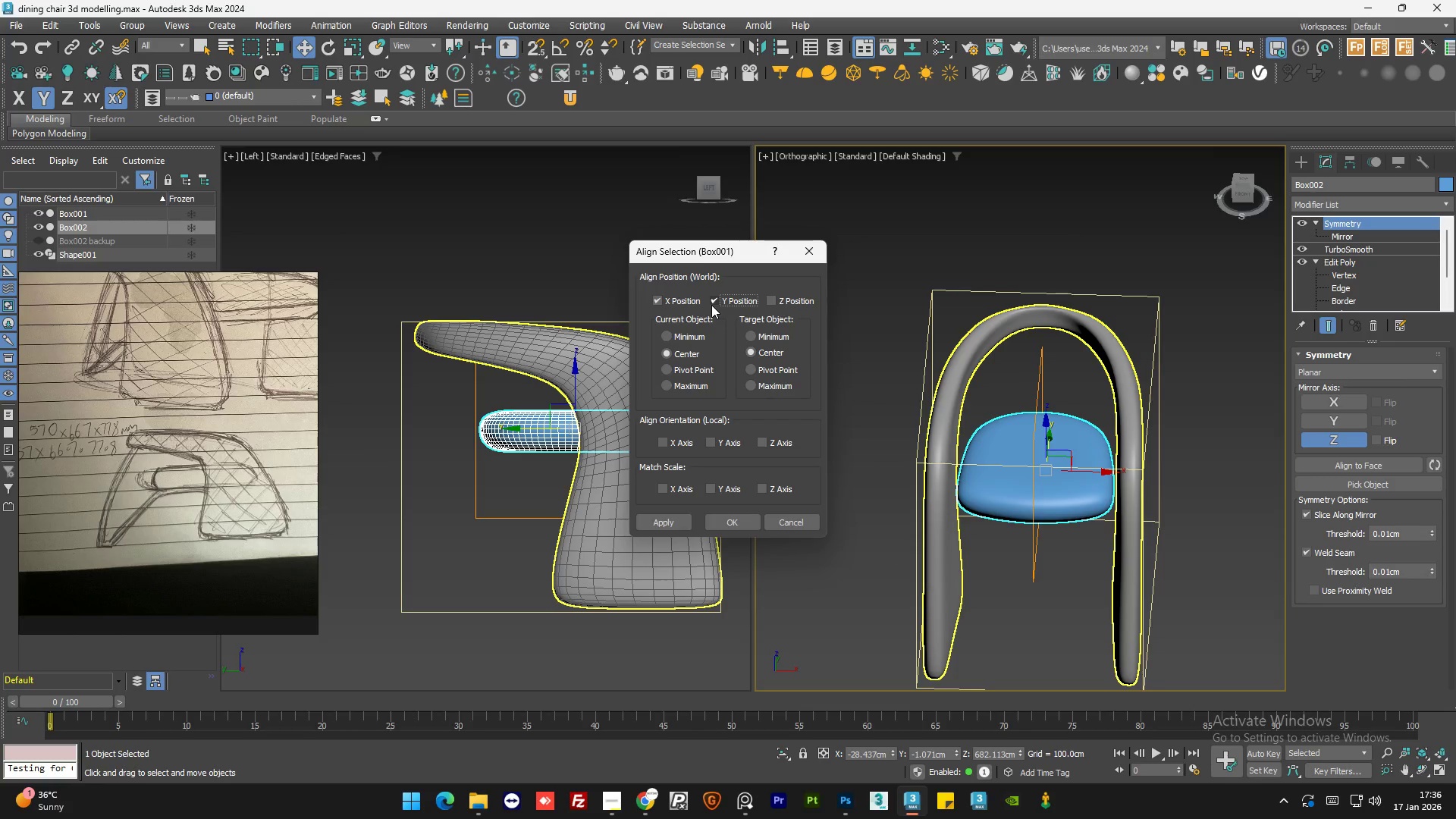 
left_click([711, 305])
 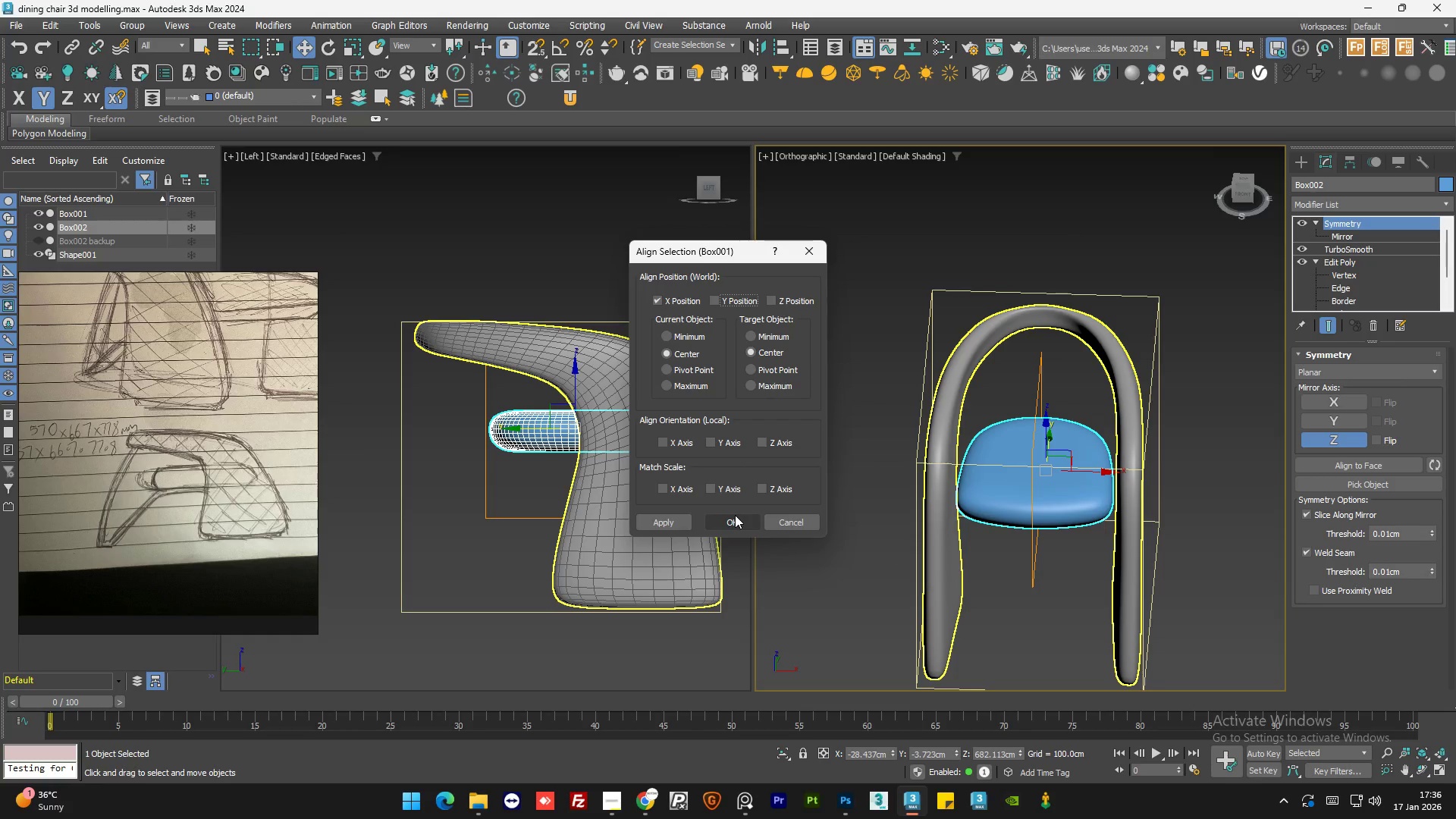 
left_click([735, 515])
 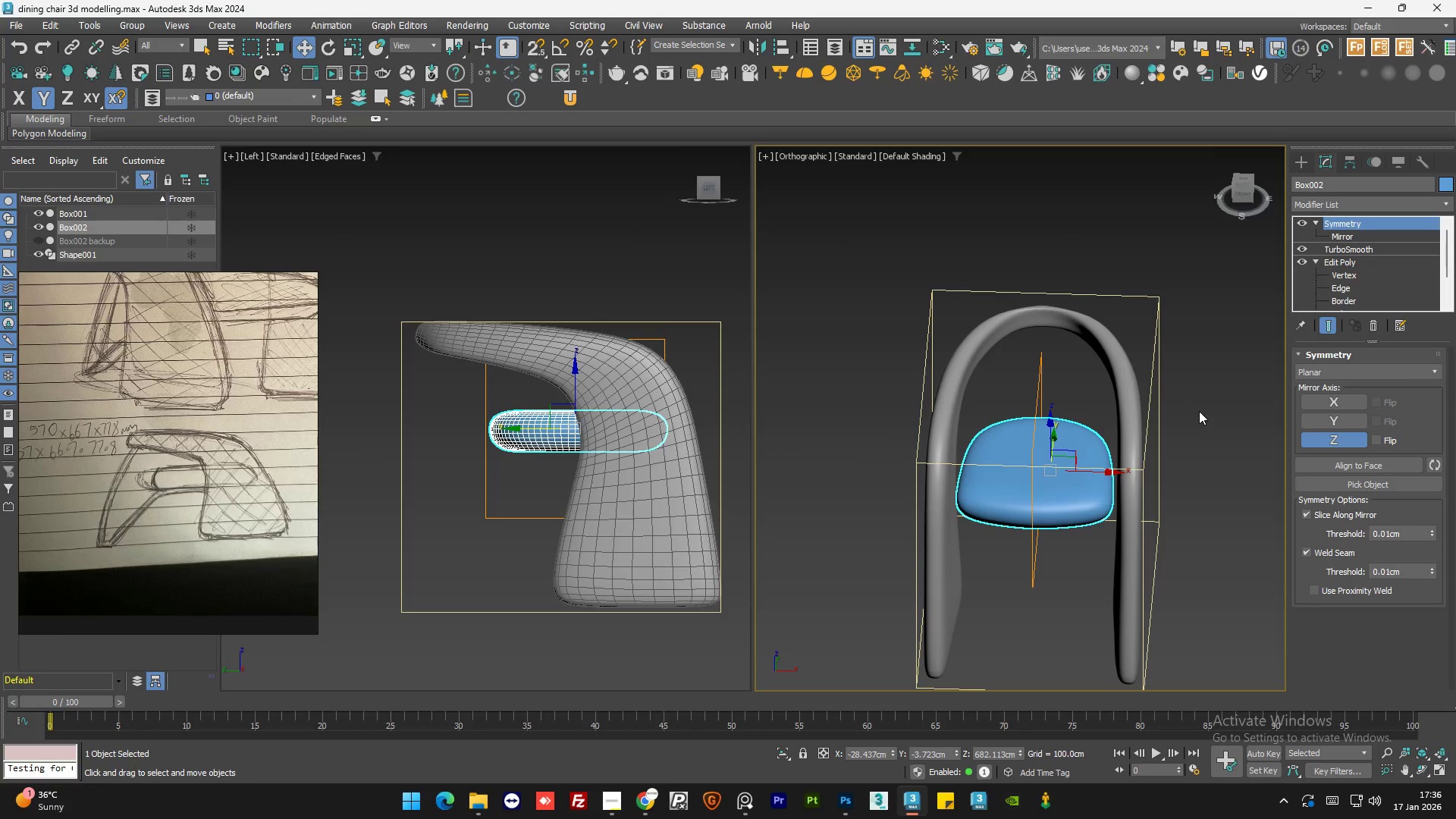 
left_click([1205, 416])
 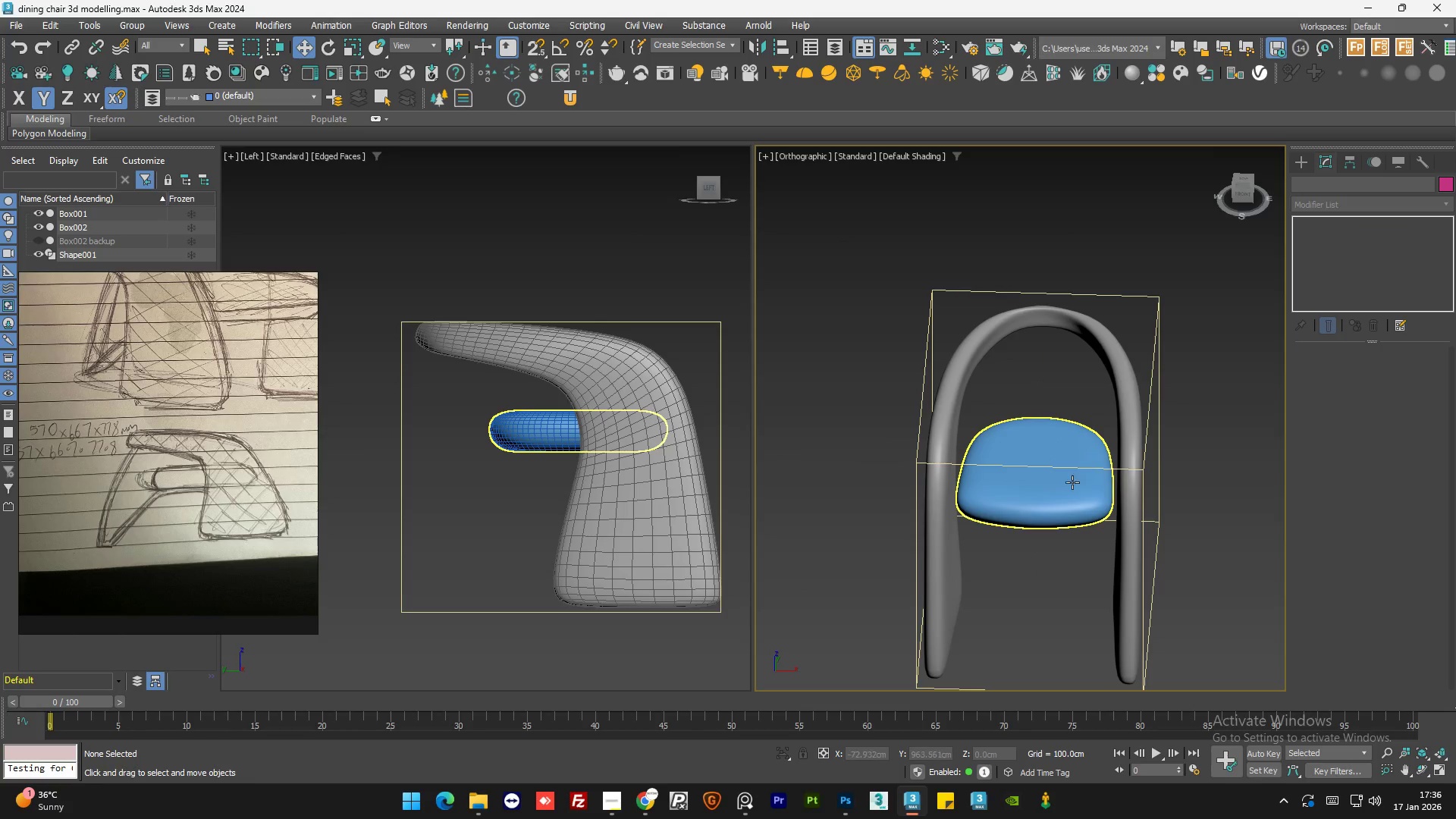 
left_click([1072, 482])
 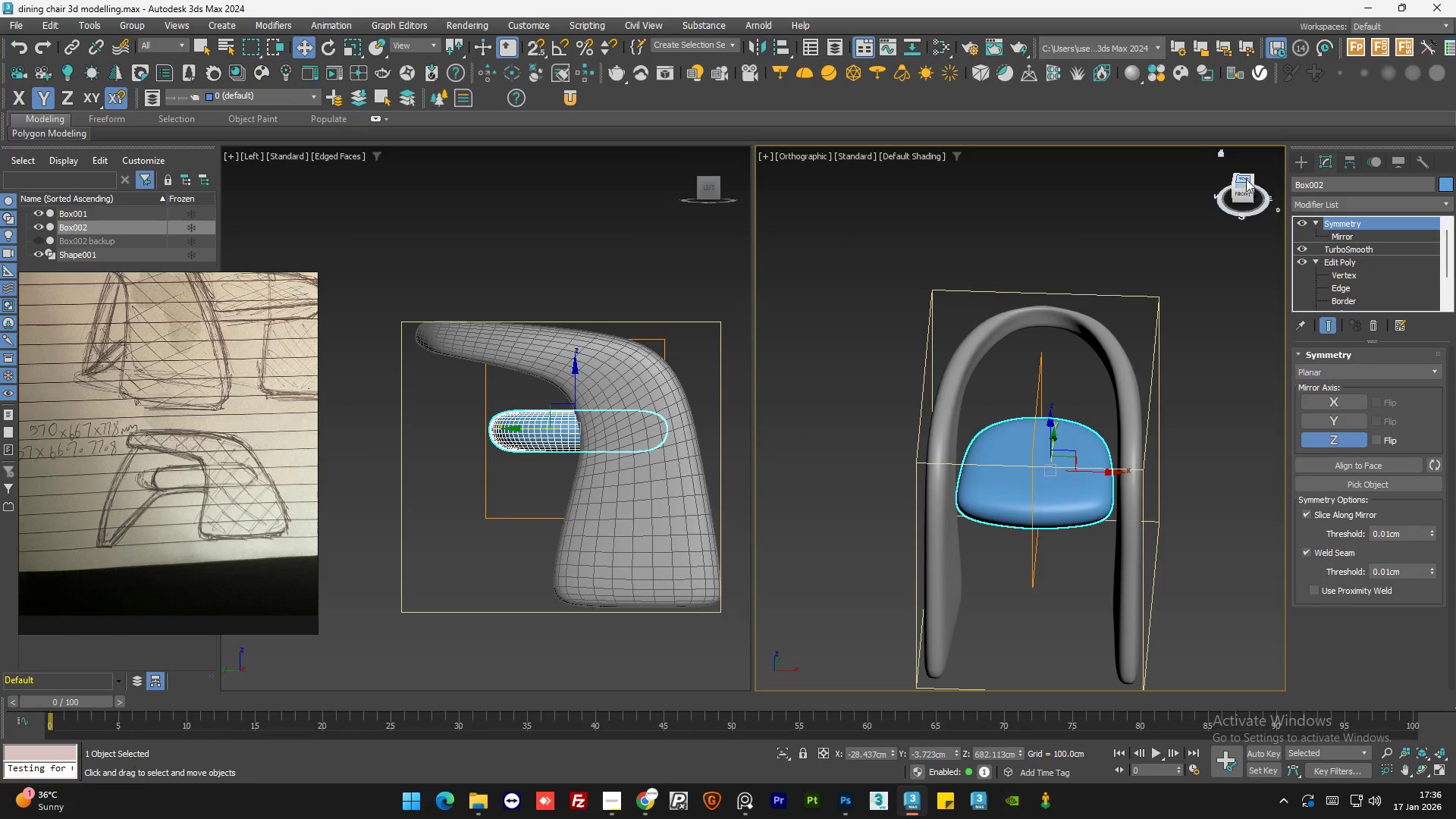 
left_click([1245, 179])
 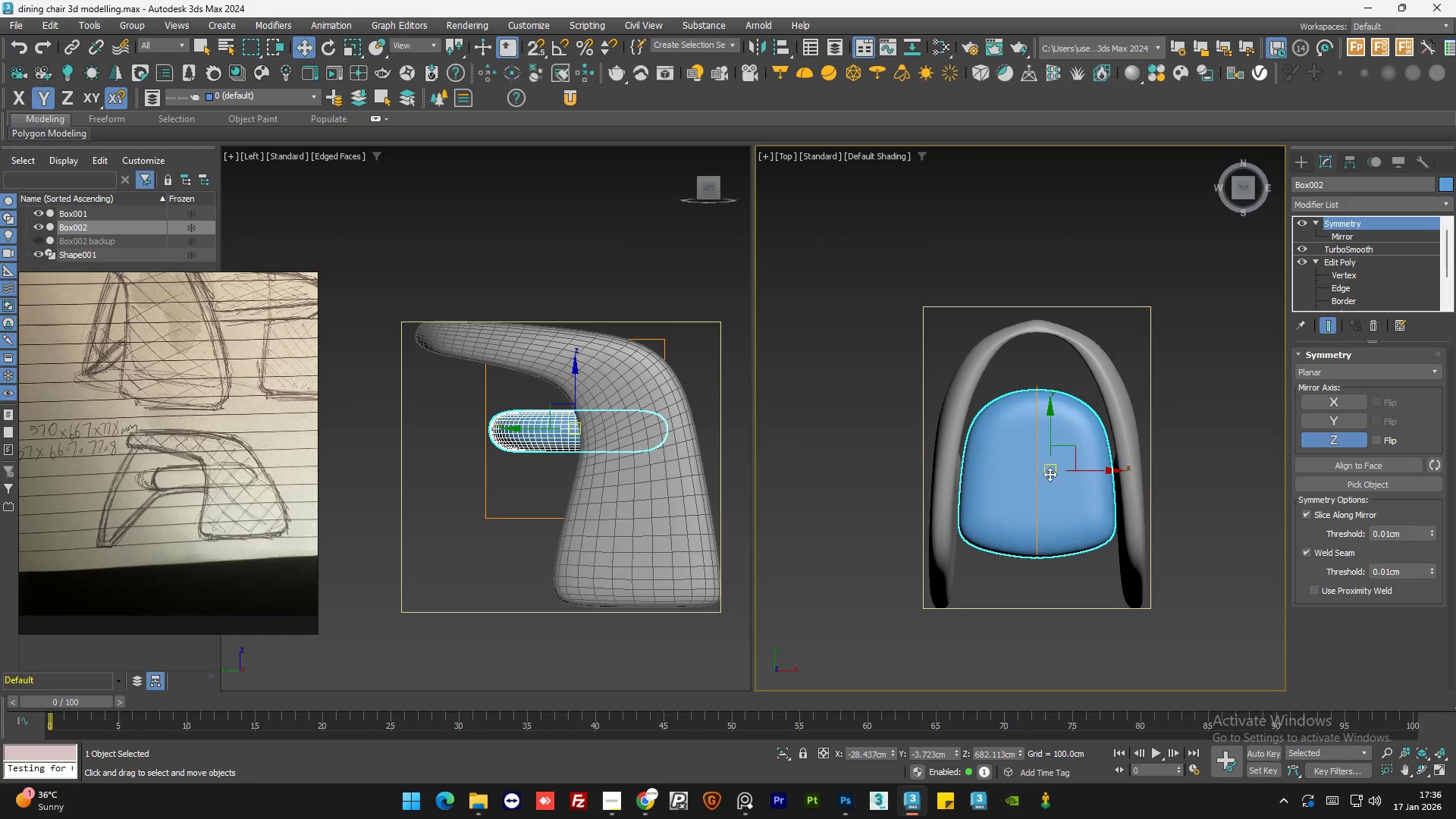 
scroll: coordinate [1041, 485], scroll_direction: up, amount: 1.0
 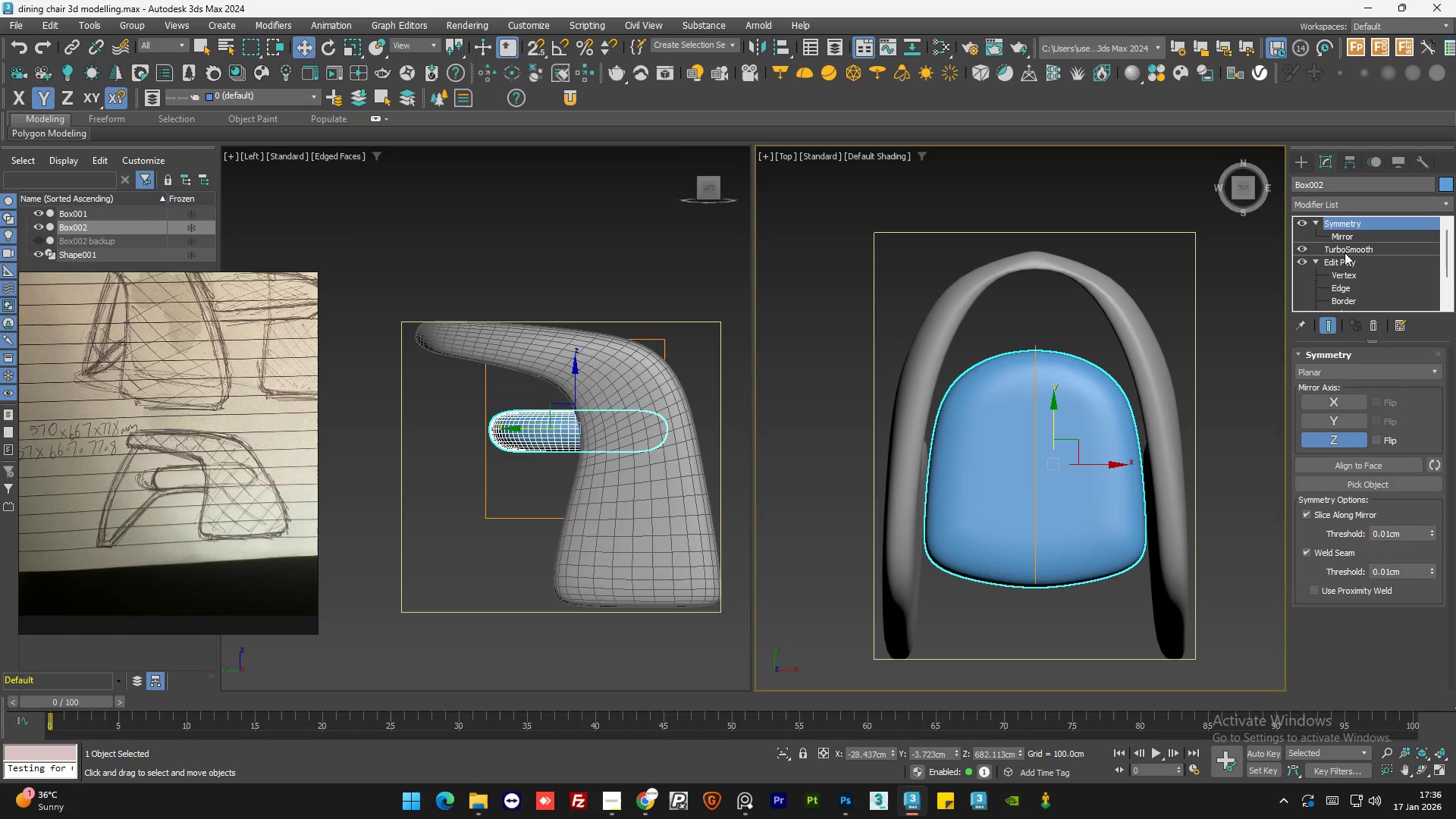 
key(R)
 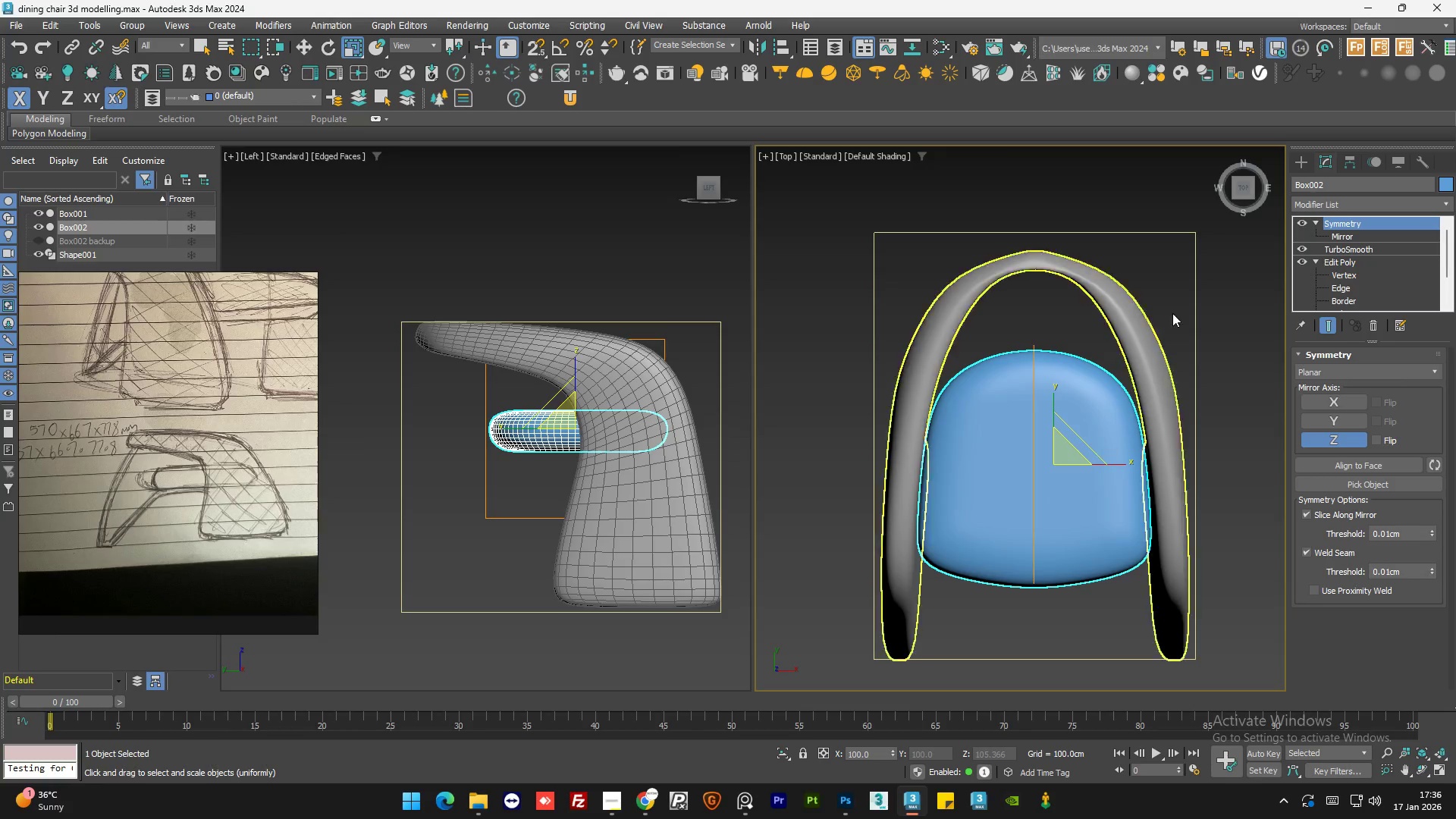 
left_click([1243, 204])
 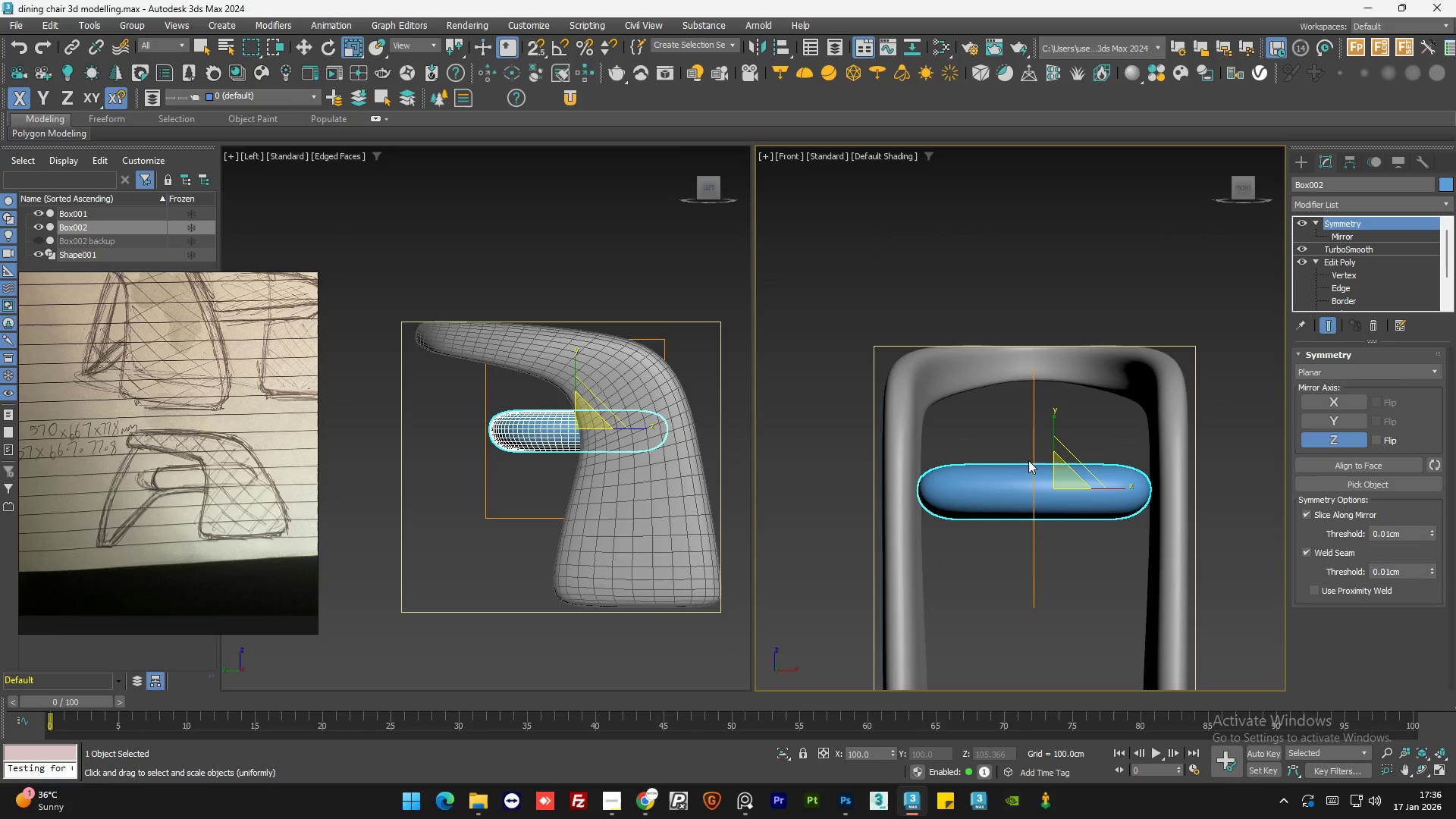 
scroll: coordinate [888, 488], scroll_direction: up, amount: 8.0
 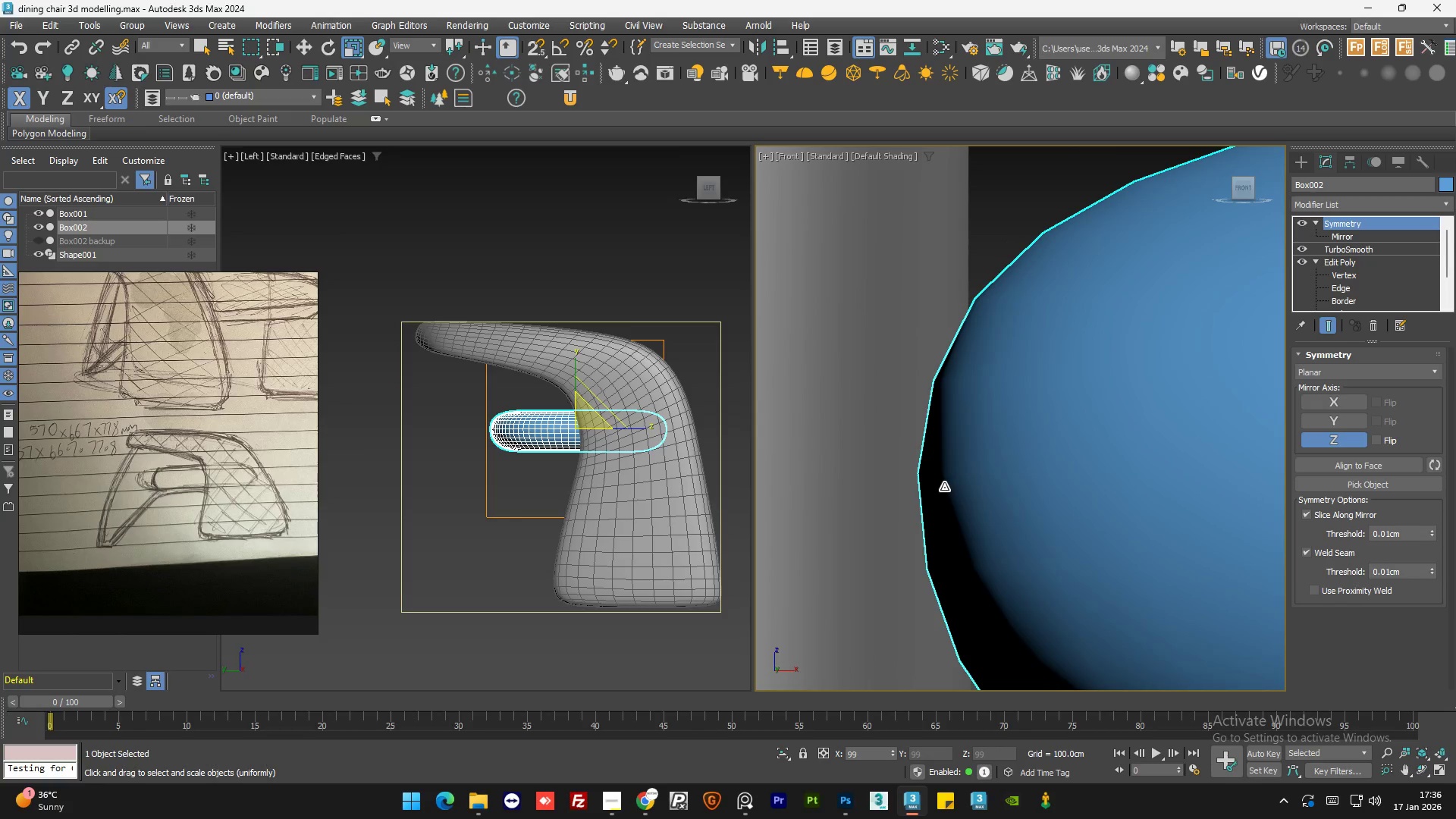 
key(Control+Z)
 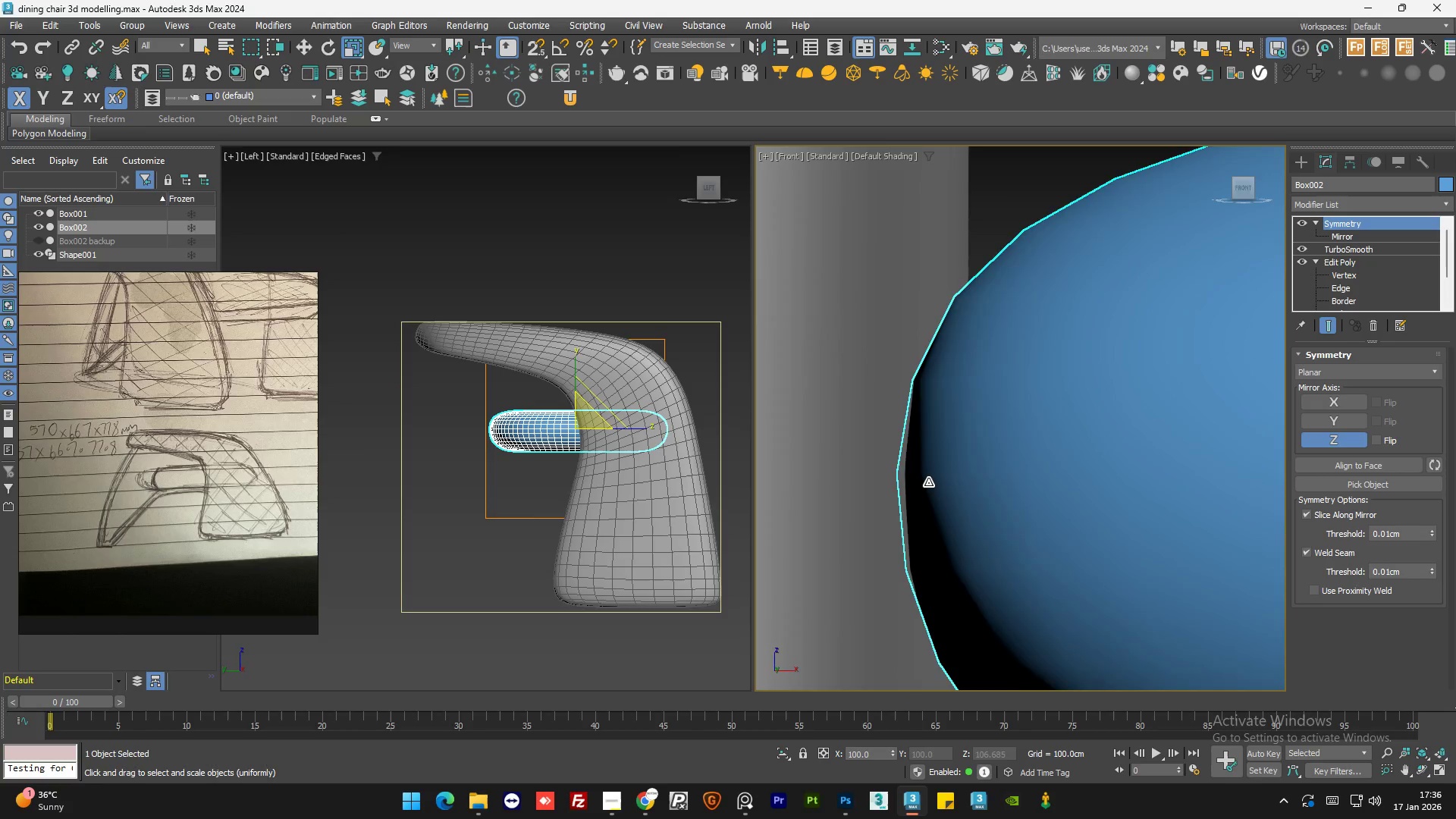 
scroll: coordinate [1260, 482], scroll_direction: down, amount: 8.0
 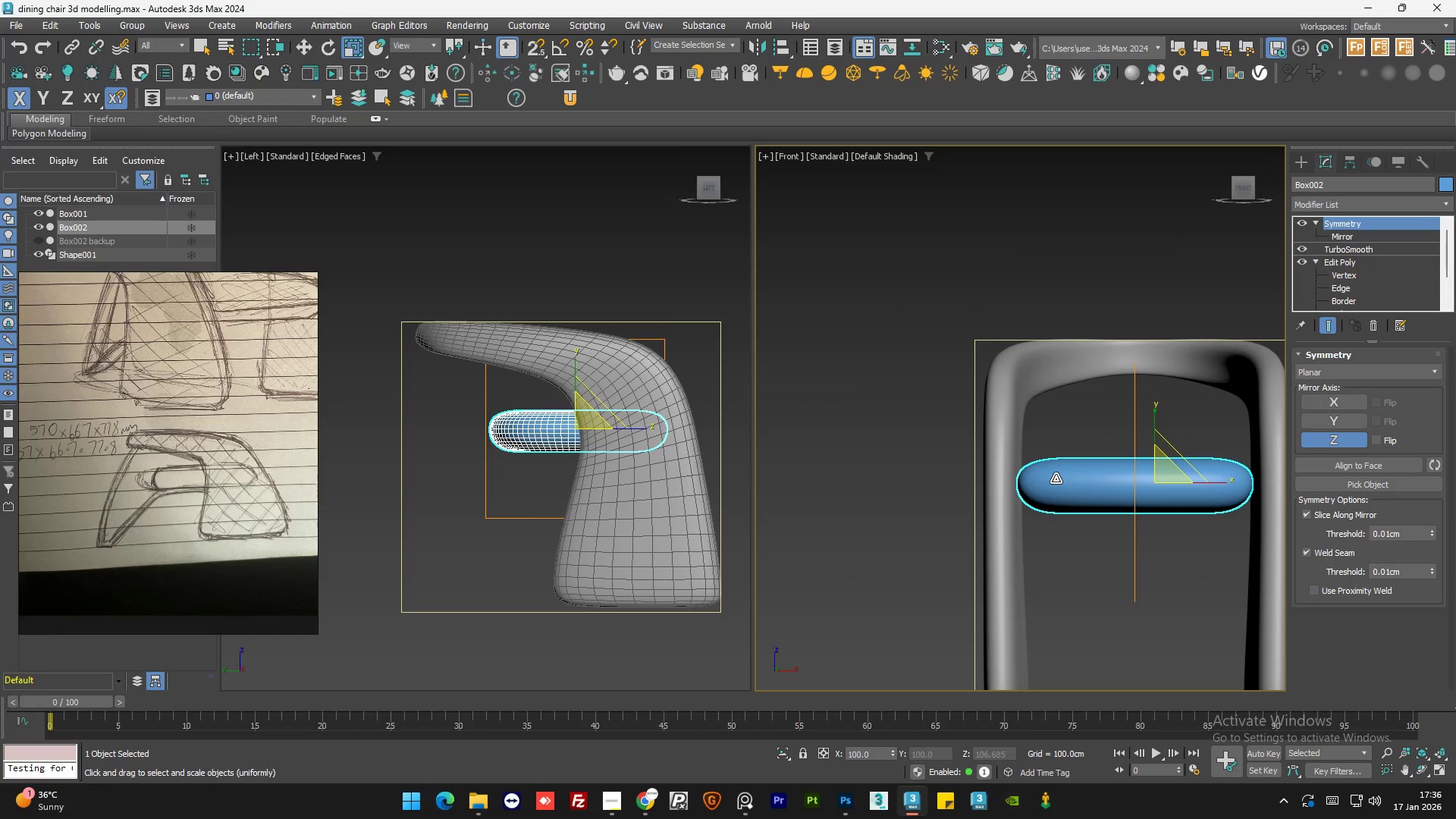 
scroll: coordinate [1009, 486], scroll_direction: up, amount: 5.0
 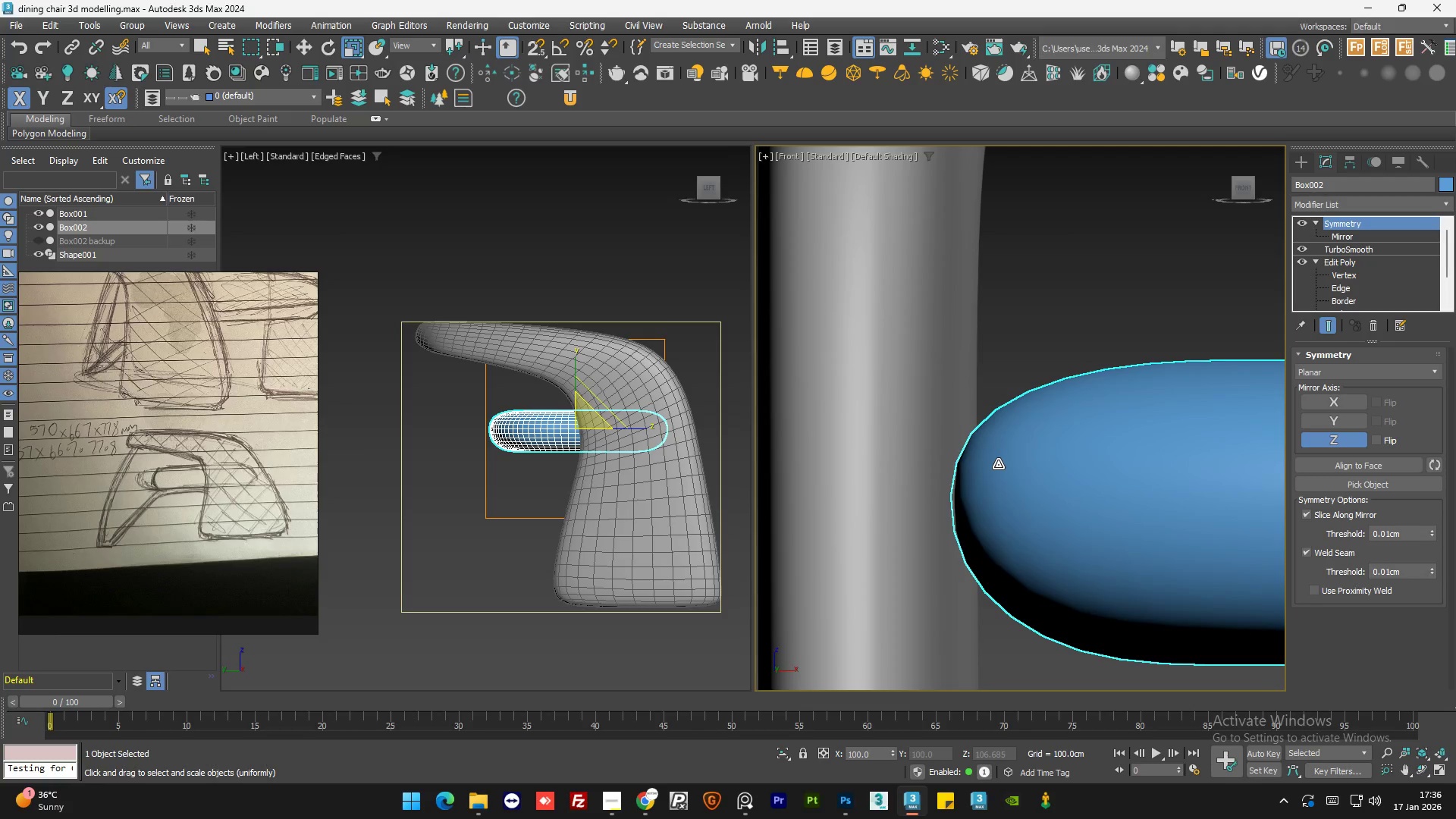 
key(W)
 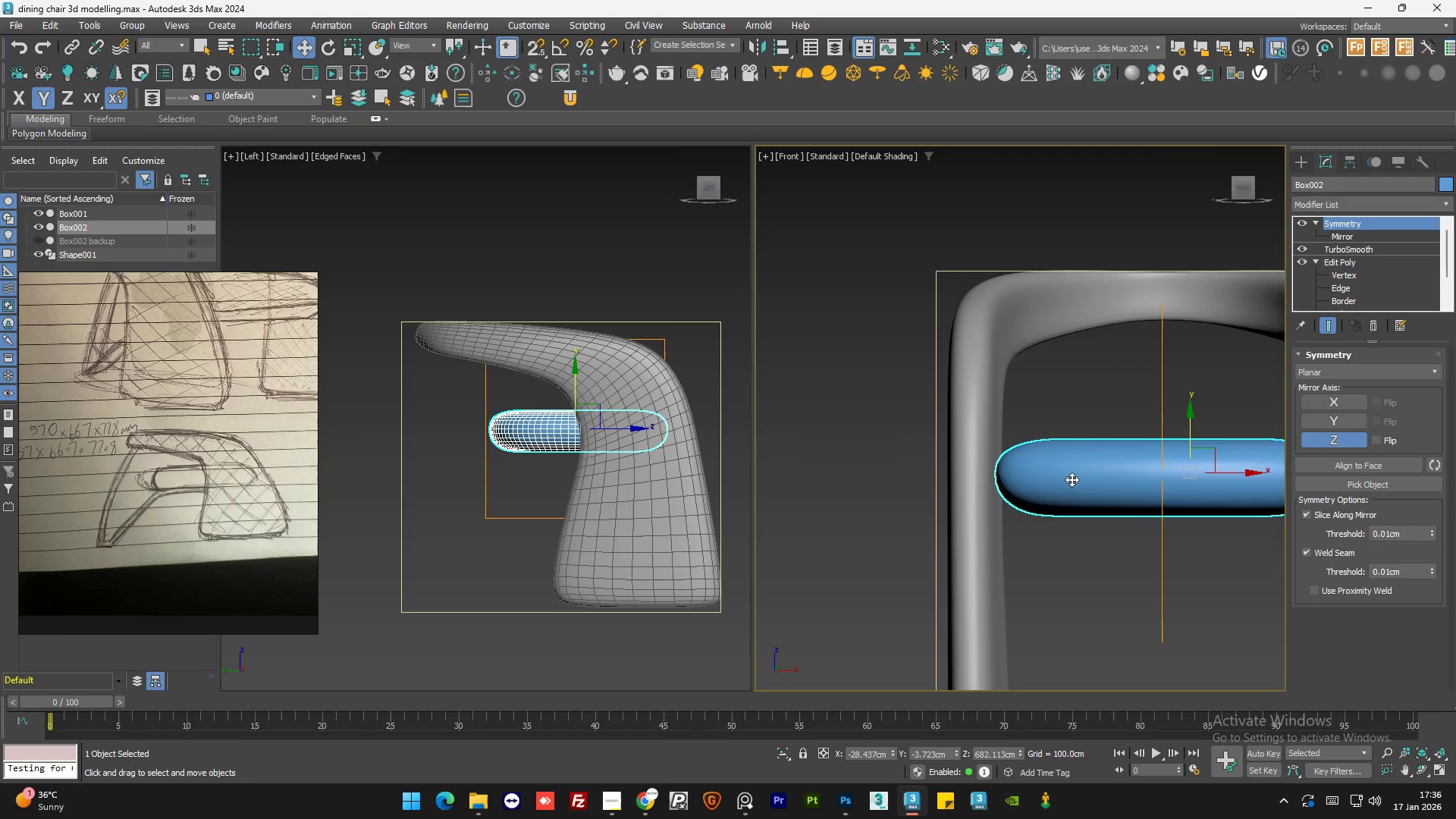 
scroll: coordinate [1010, 466], scroll_direction: down, amount: 4.0
 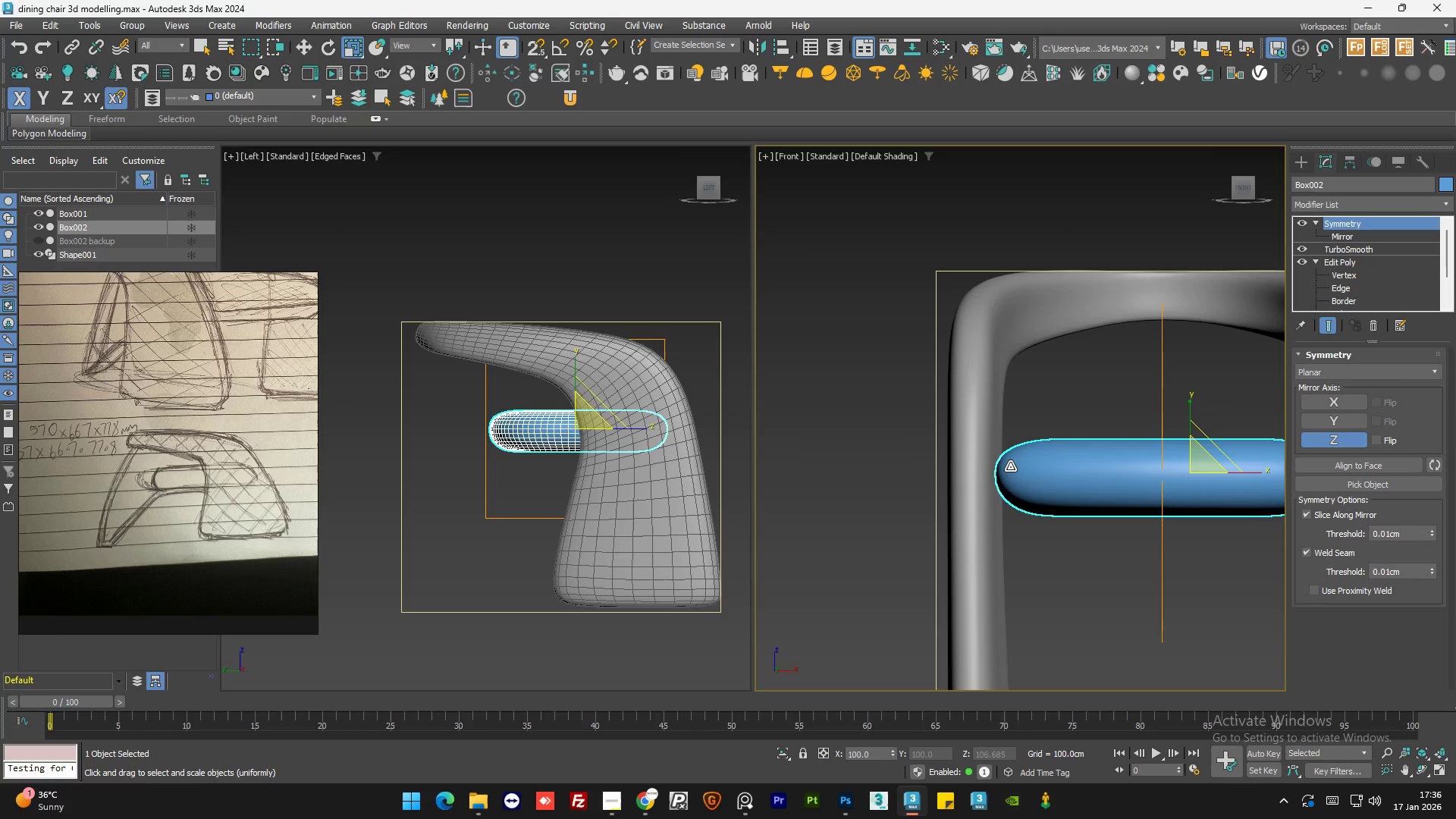 
hold_key(key=AltLeft, duration=0.78)
 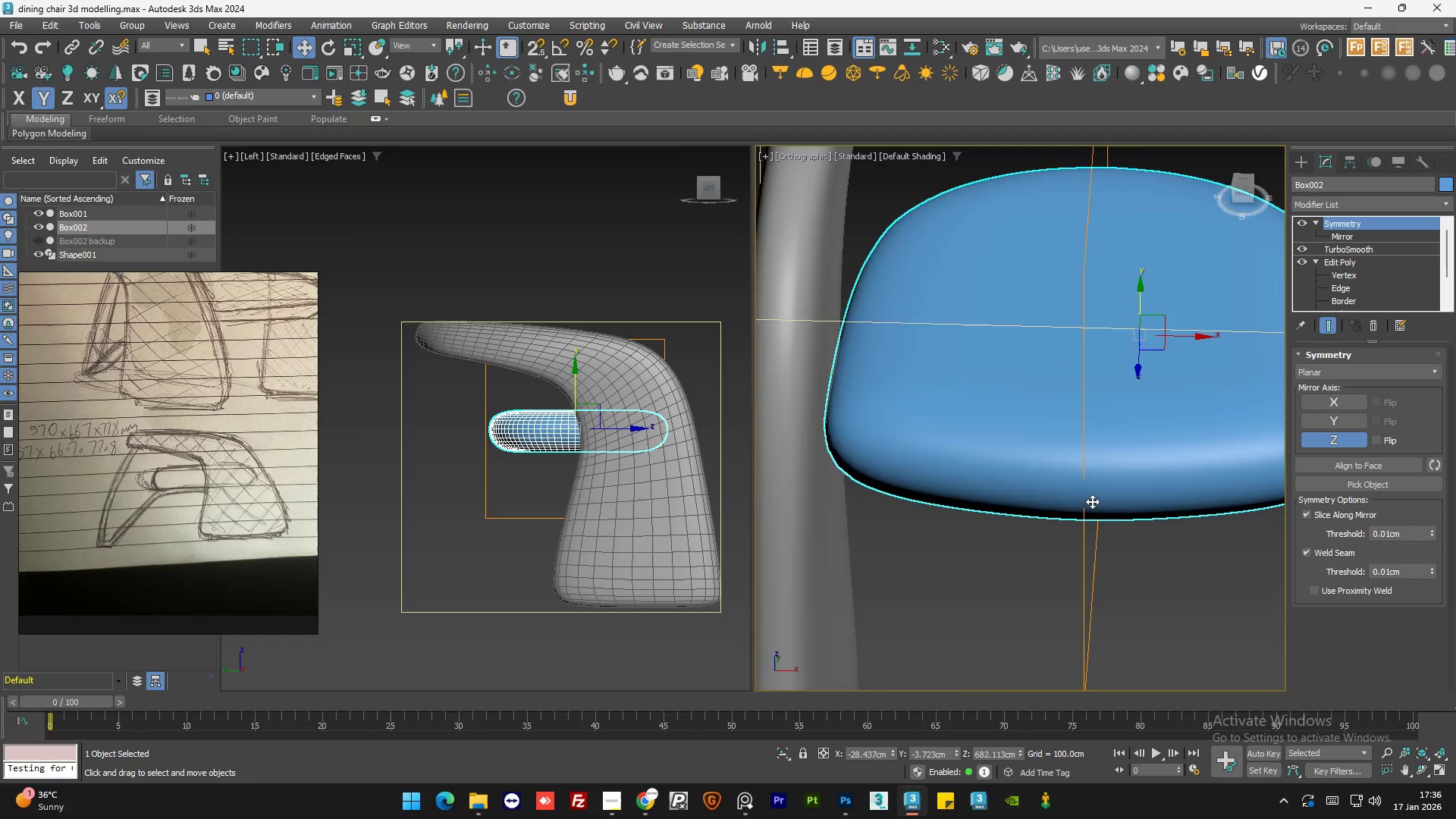 
scroll: coordinate [1046, 472], scroll_direction: down, amount: 3.0
 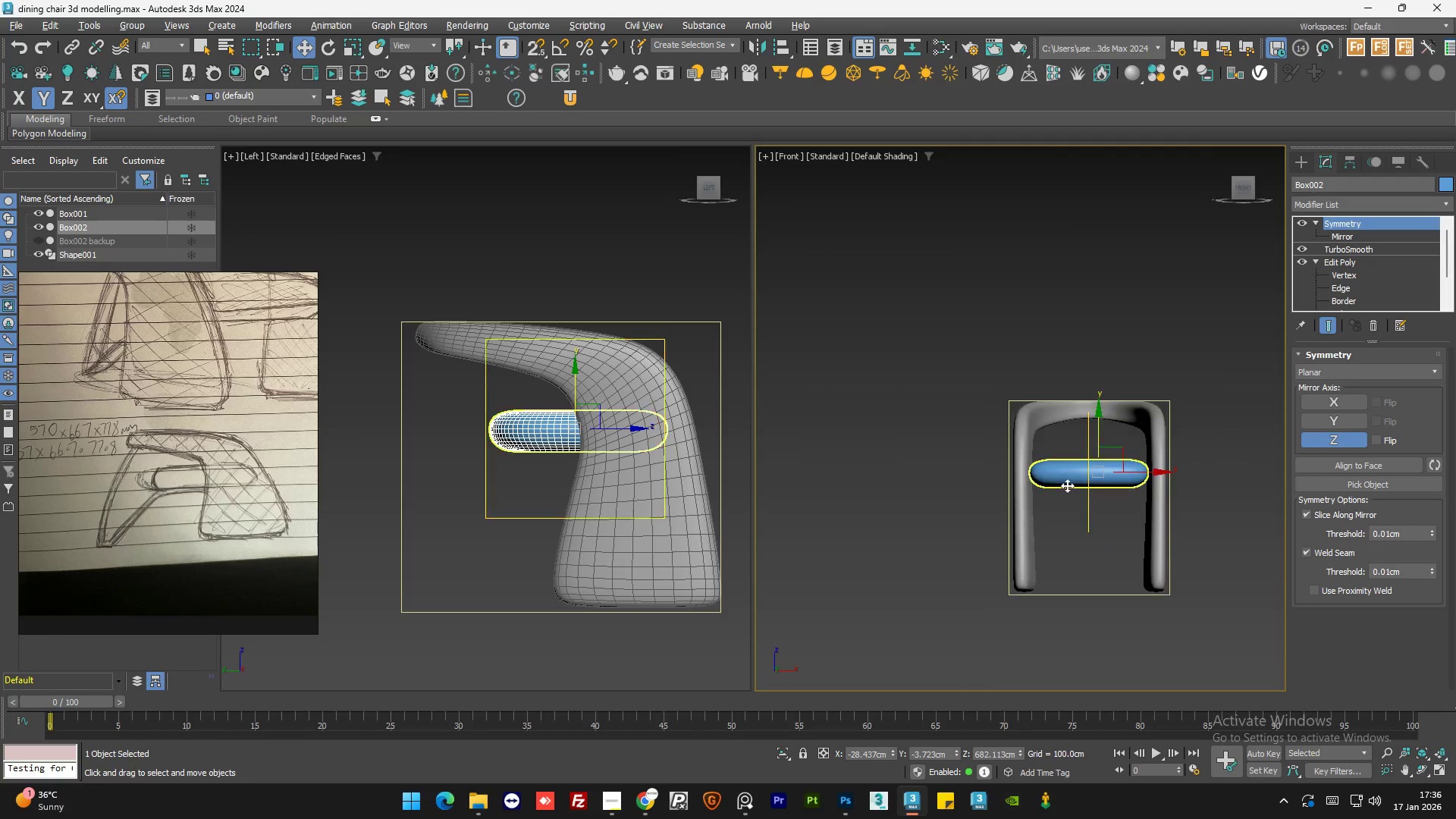 
scroll: coordinate [1092, 501], scroll_direction: up, amount: 7.0
 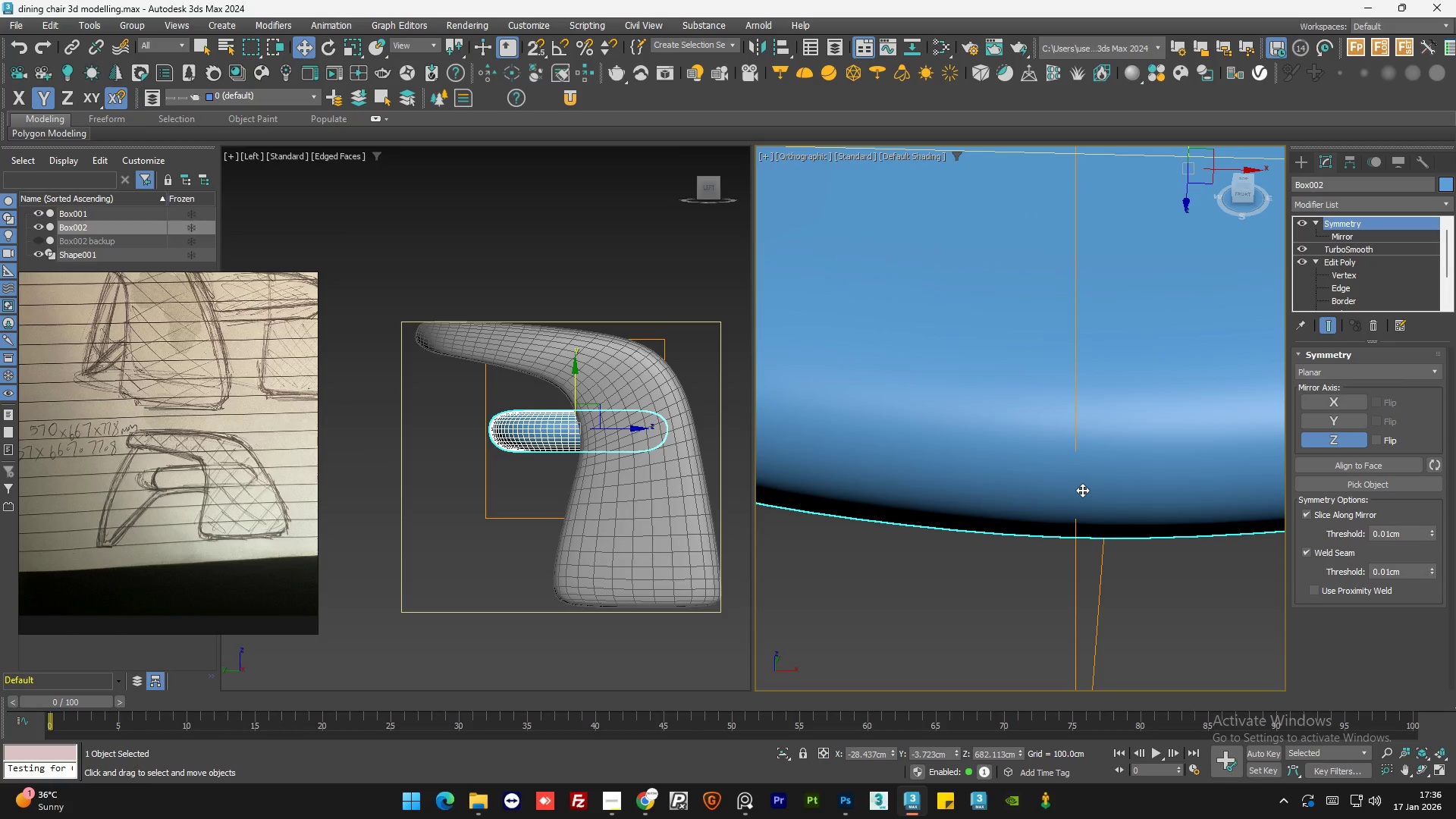 
hold_key(key=AltLeft, duration=1.12)
 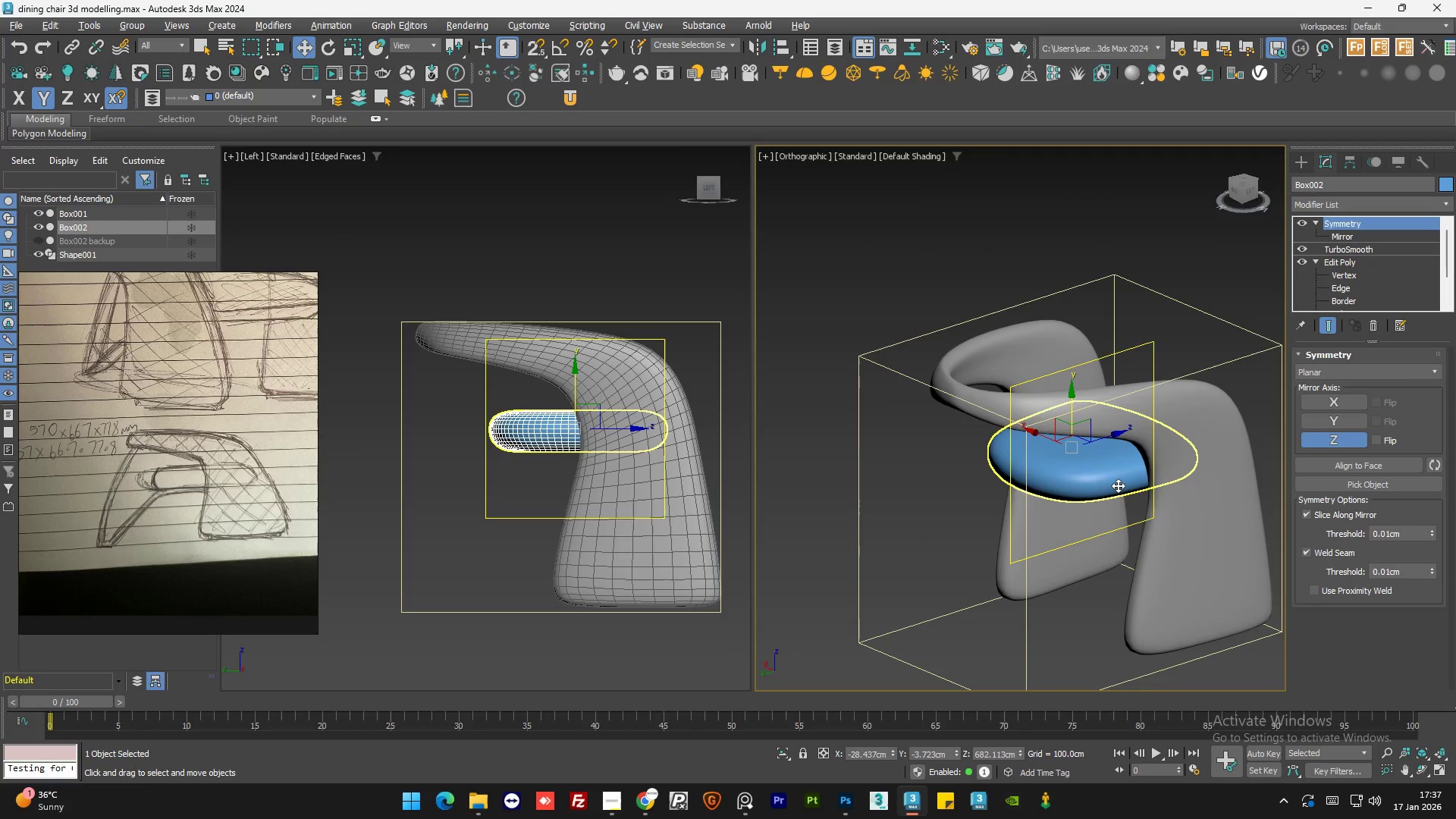 
scroll: coordinate [1081, 516], scroll_direction: down, amount: 5.0
 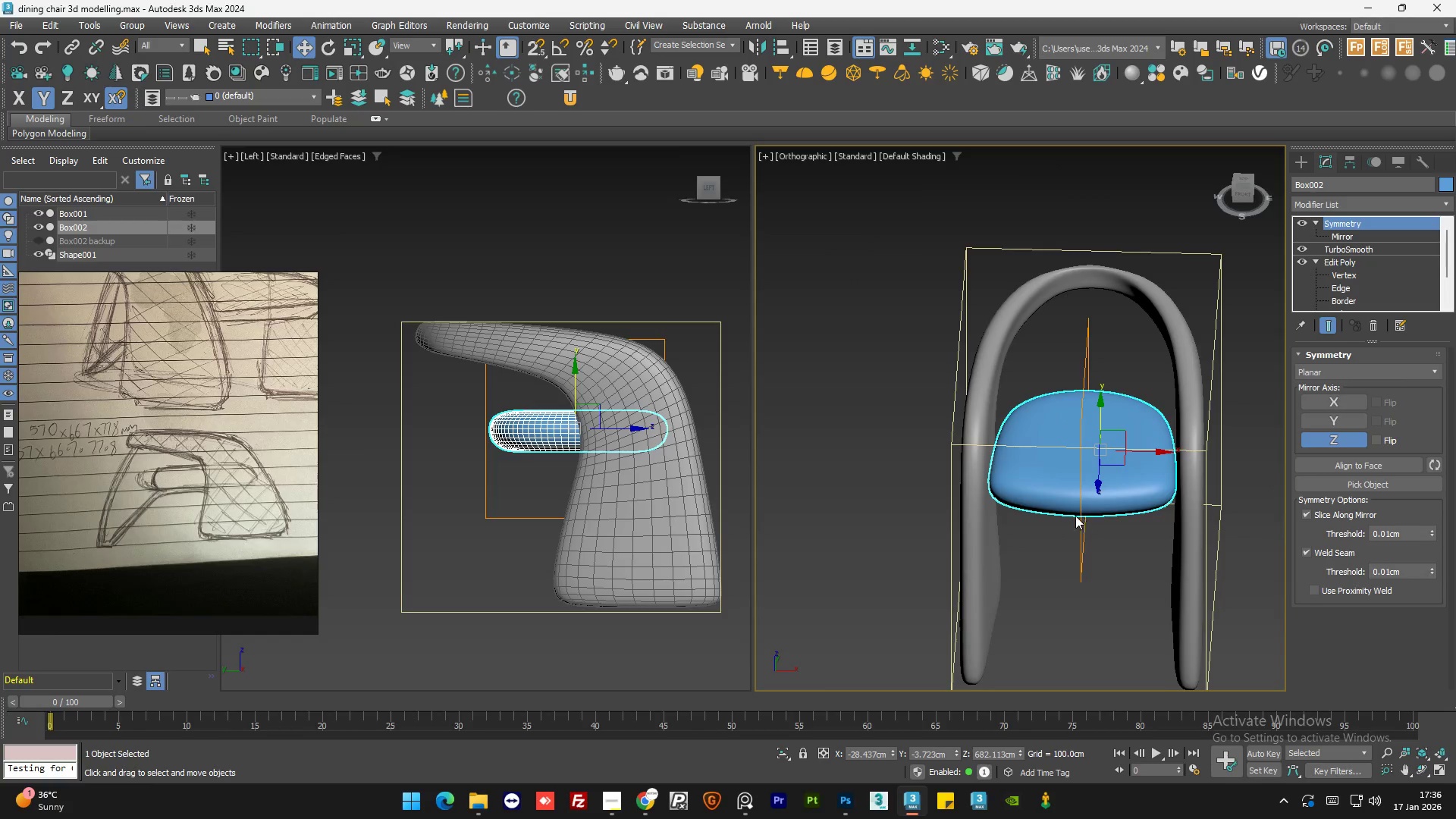 
hold_key(key=AltLeft, duration=0.56)
 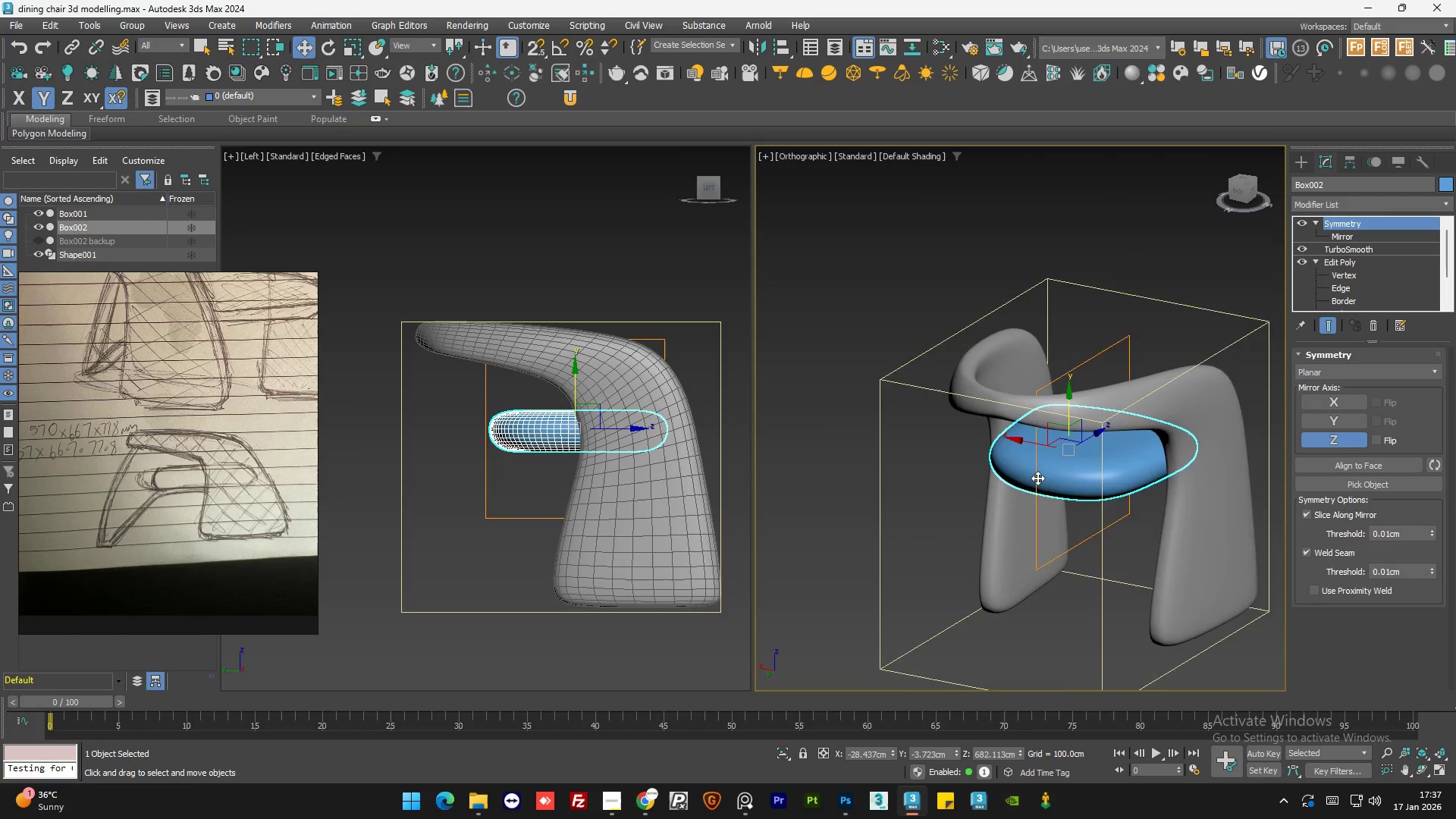 
hold_key(key=AltLeft, duration=0.88)
 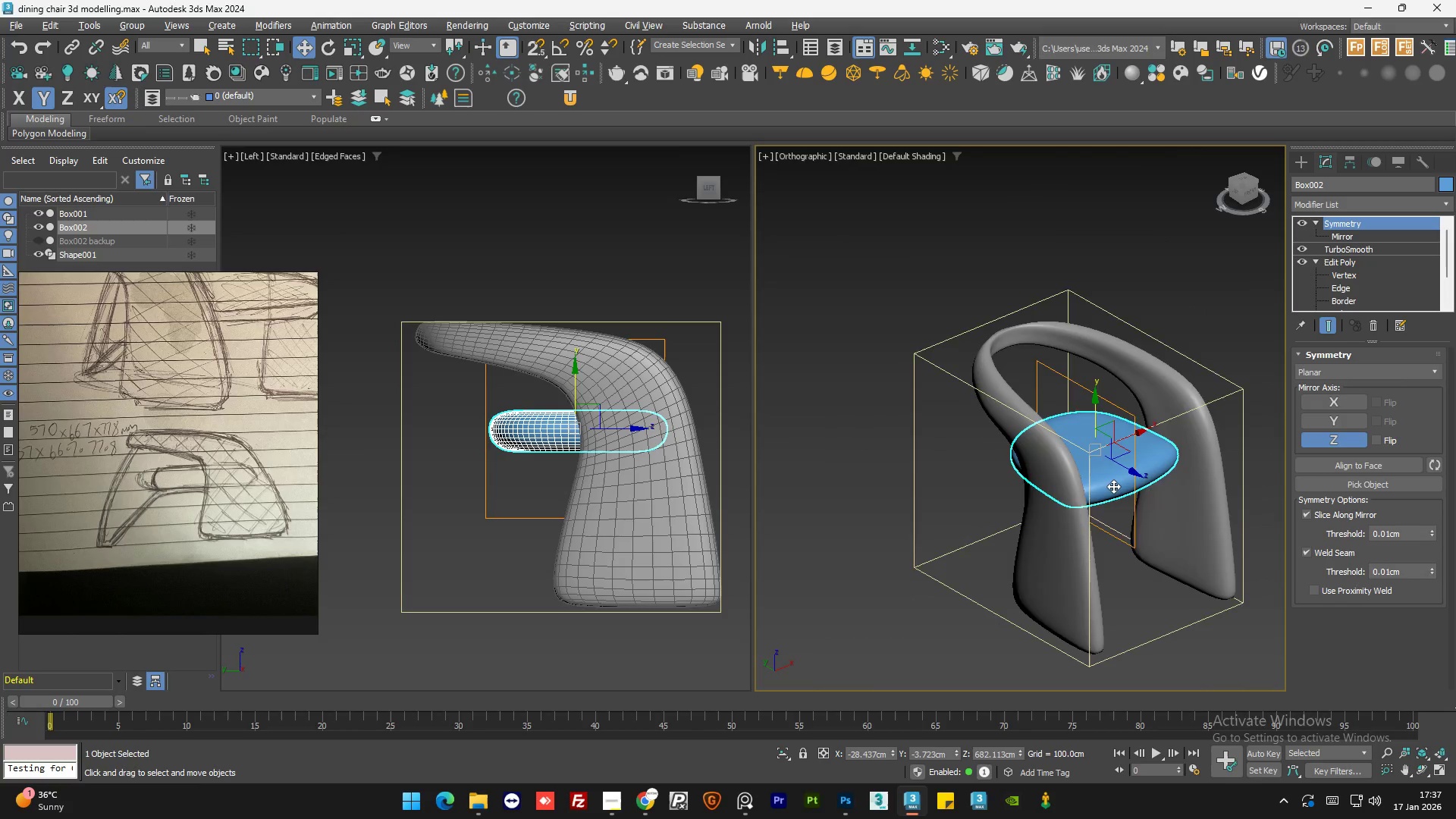 
scroll: coordinate [1037, 479], scroll_direction: down, amount: 1.0
 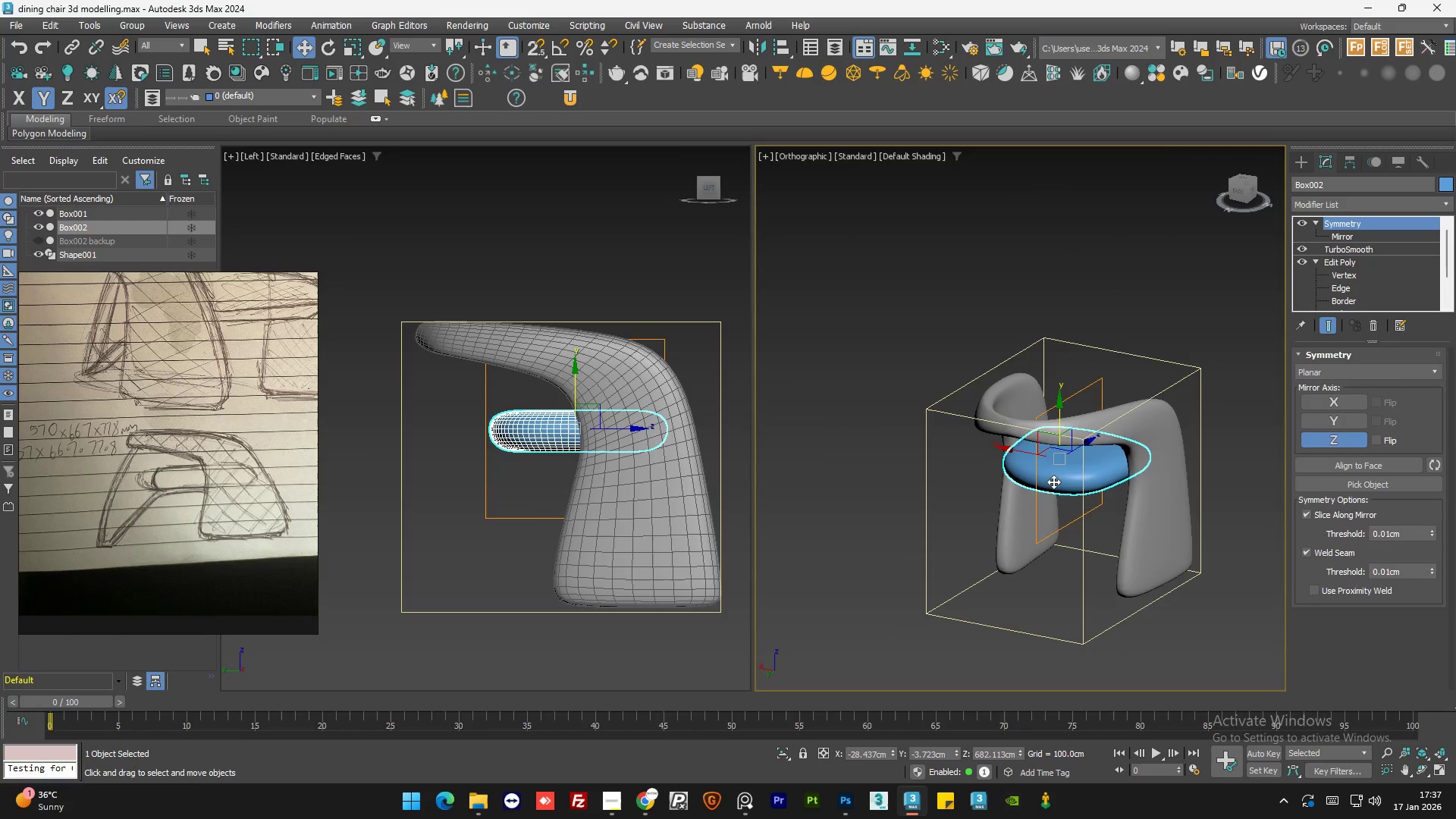 
hold_key(key=AltLeft, duration=0.45)
 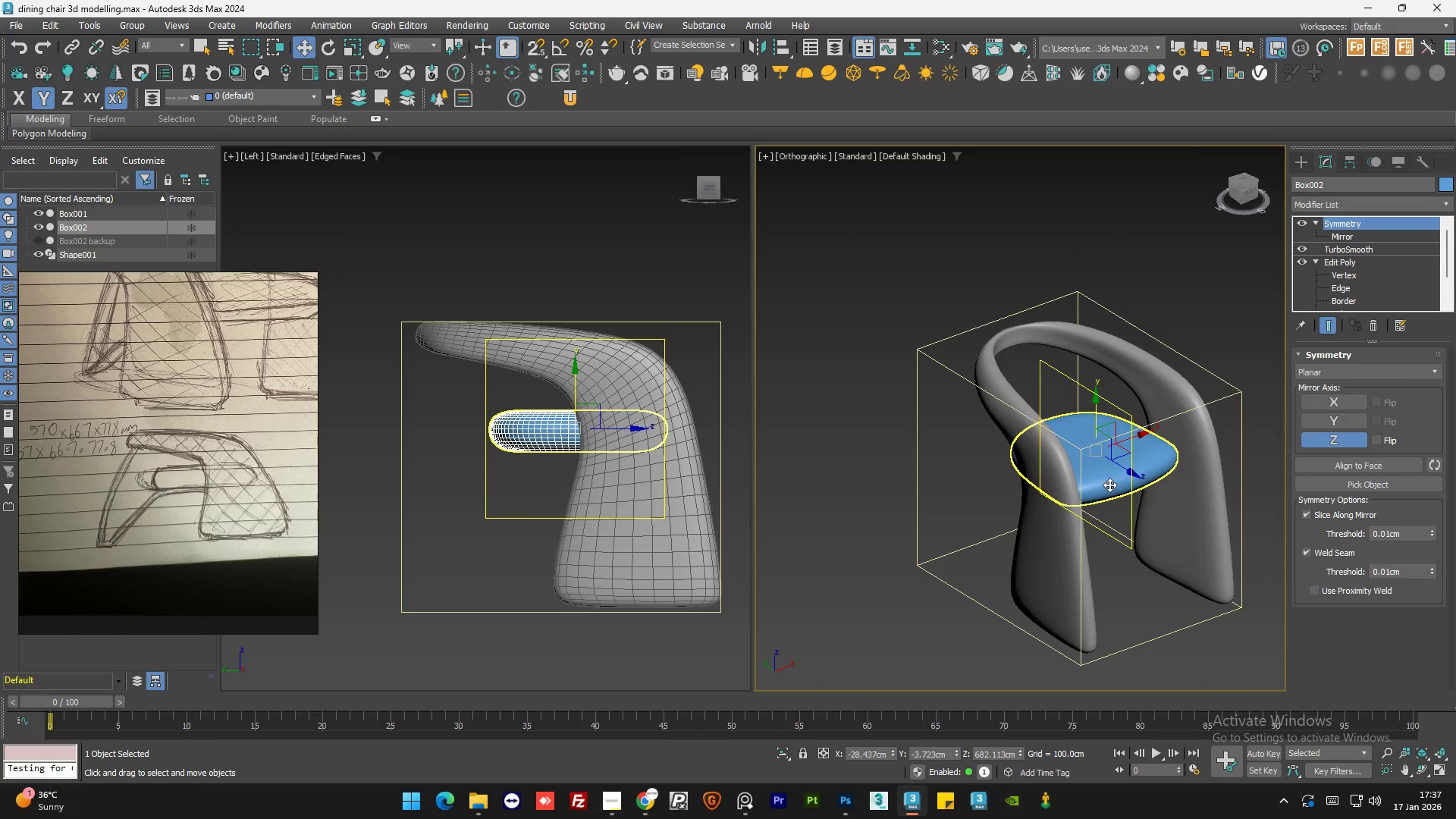 
scroll: coordinate [932, 499], scroll_direction: up, amount: 1.0
 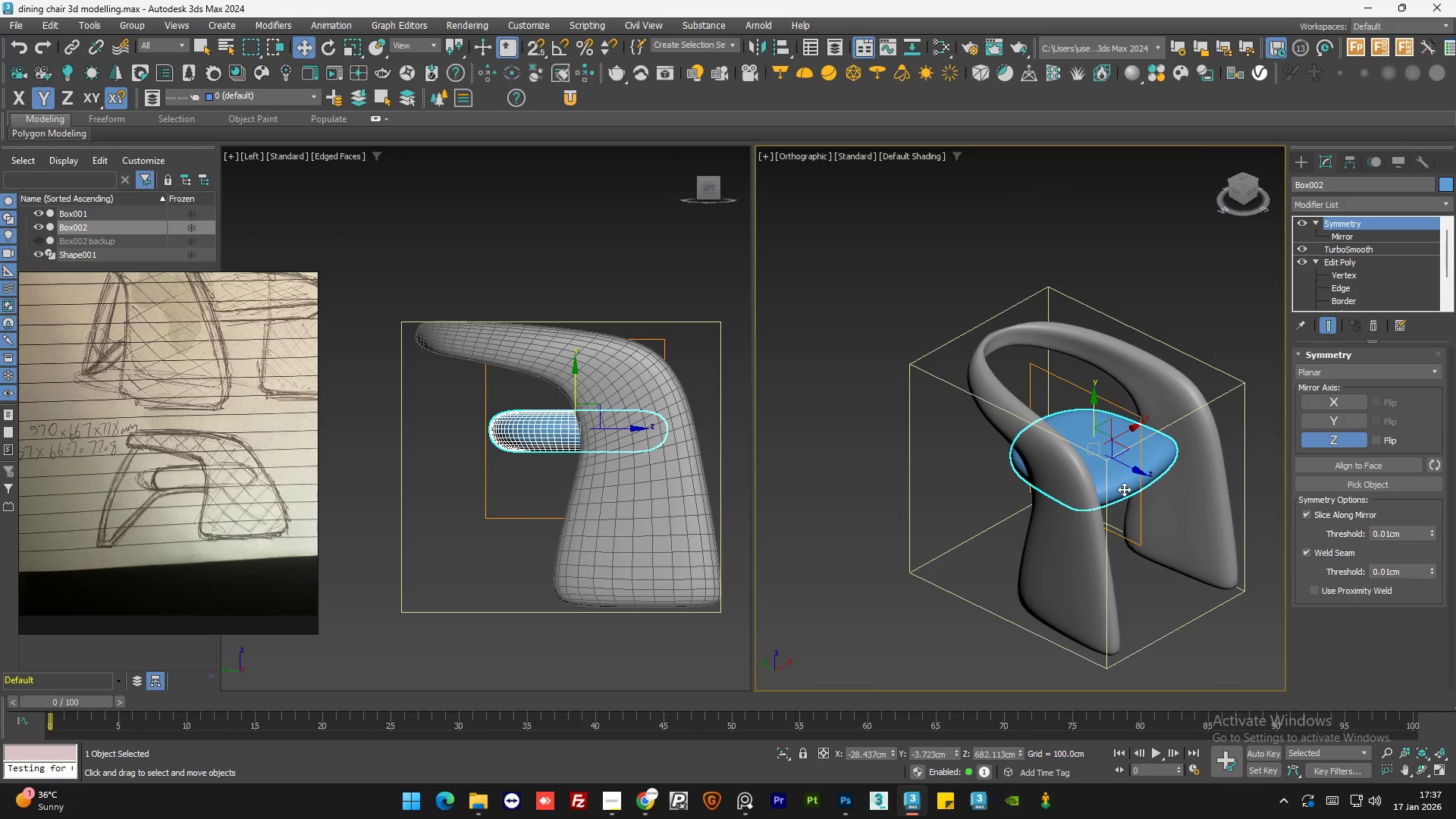 
key(Control+S)
 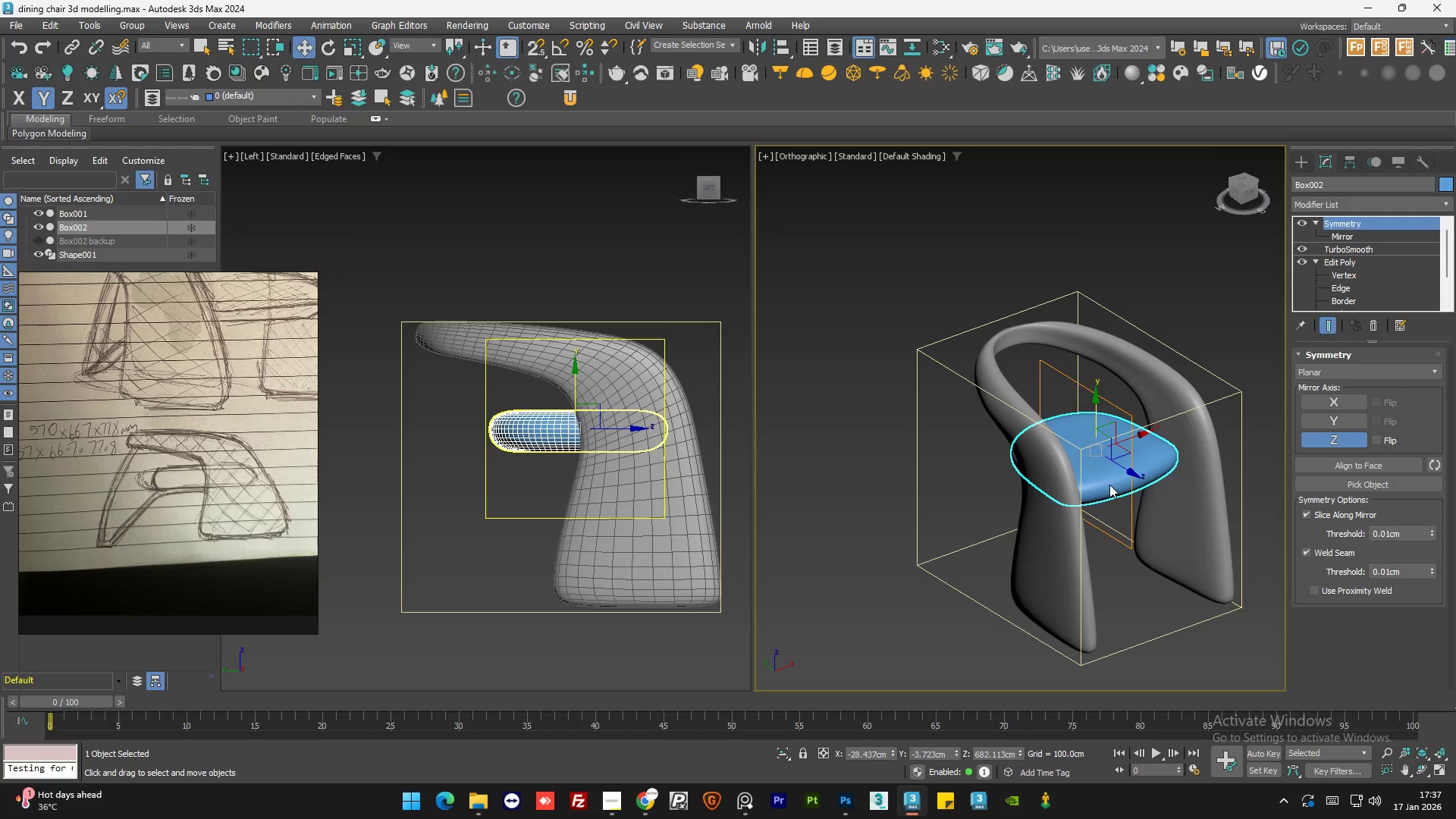 
wait(12.51)
 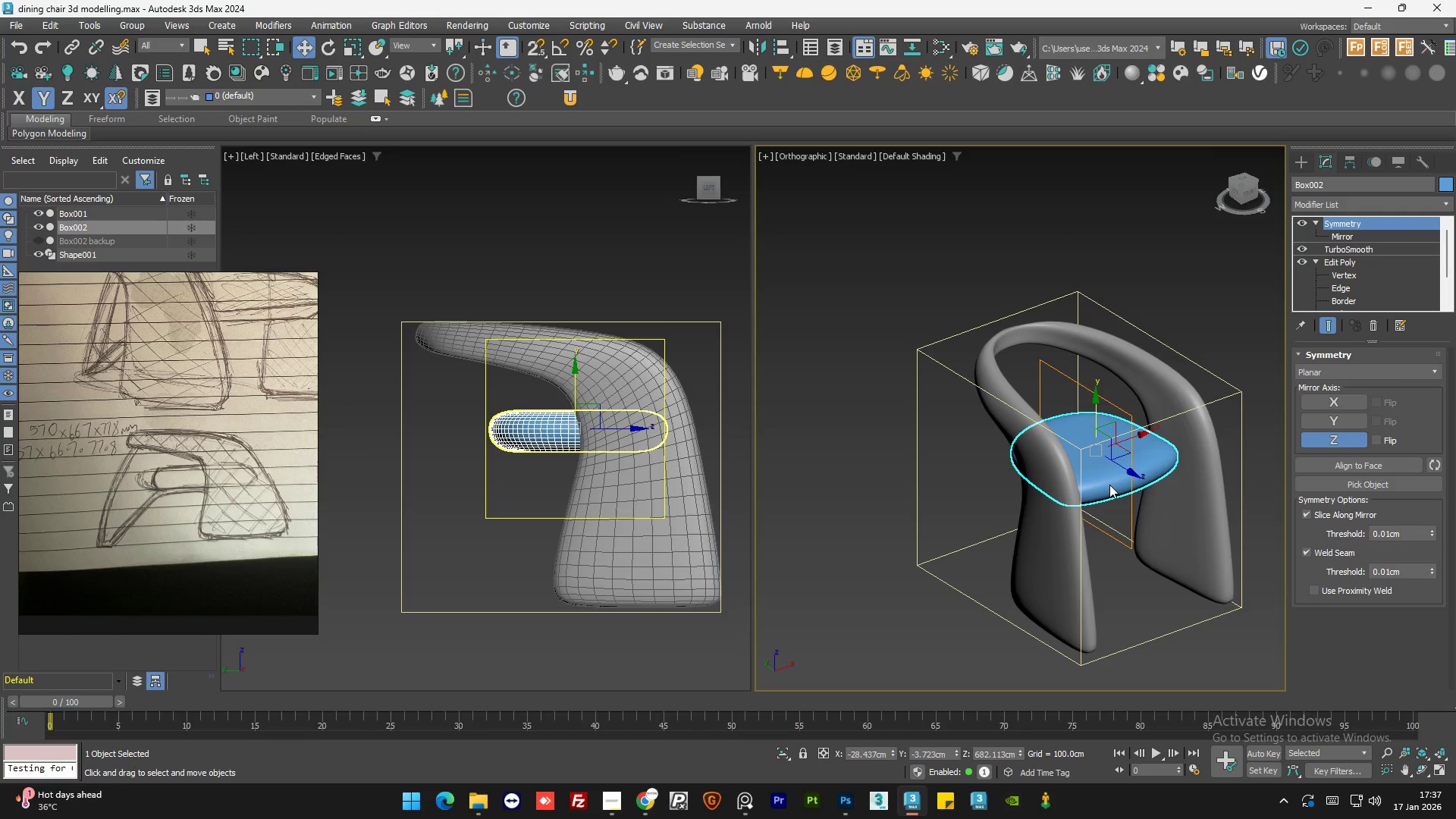 
left_click([606, 808])